 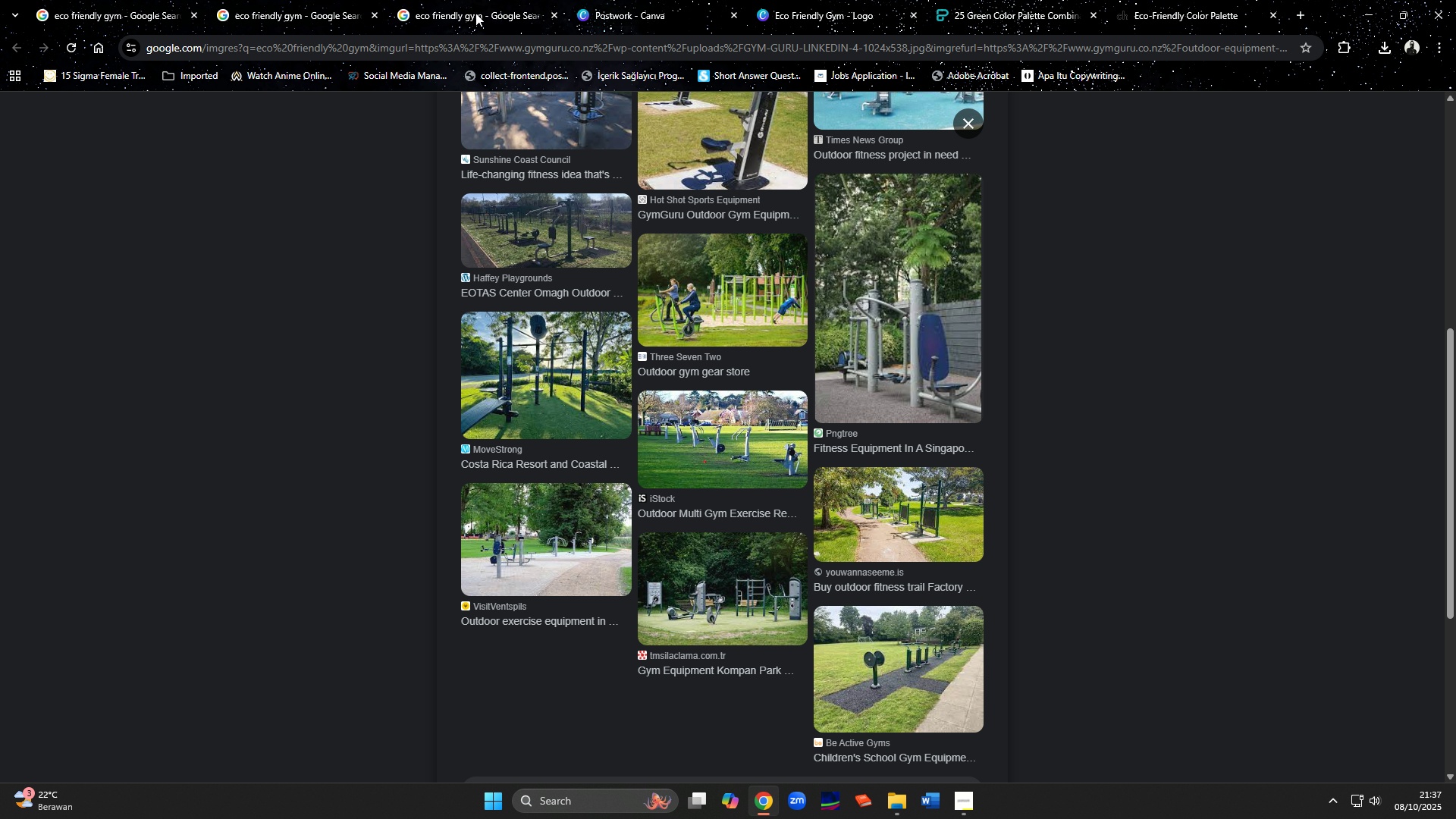 
scroll: coordinate [1075, 531], scroll_direction: down, amount: 6.0
 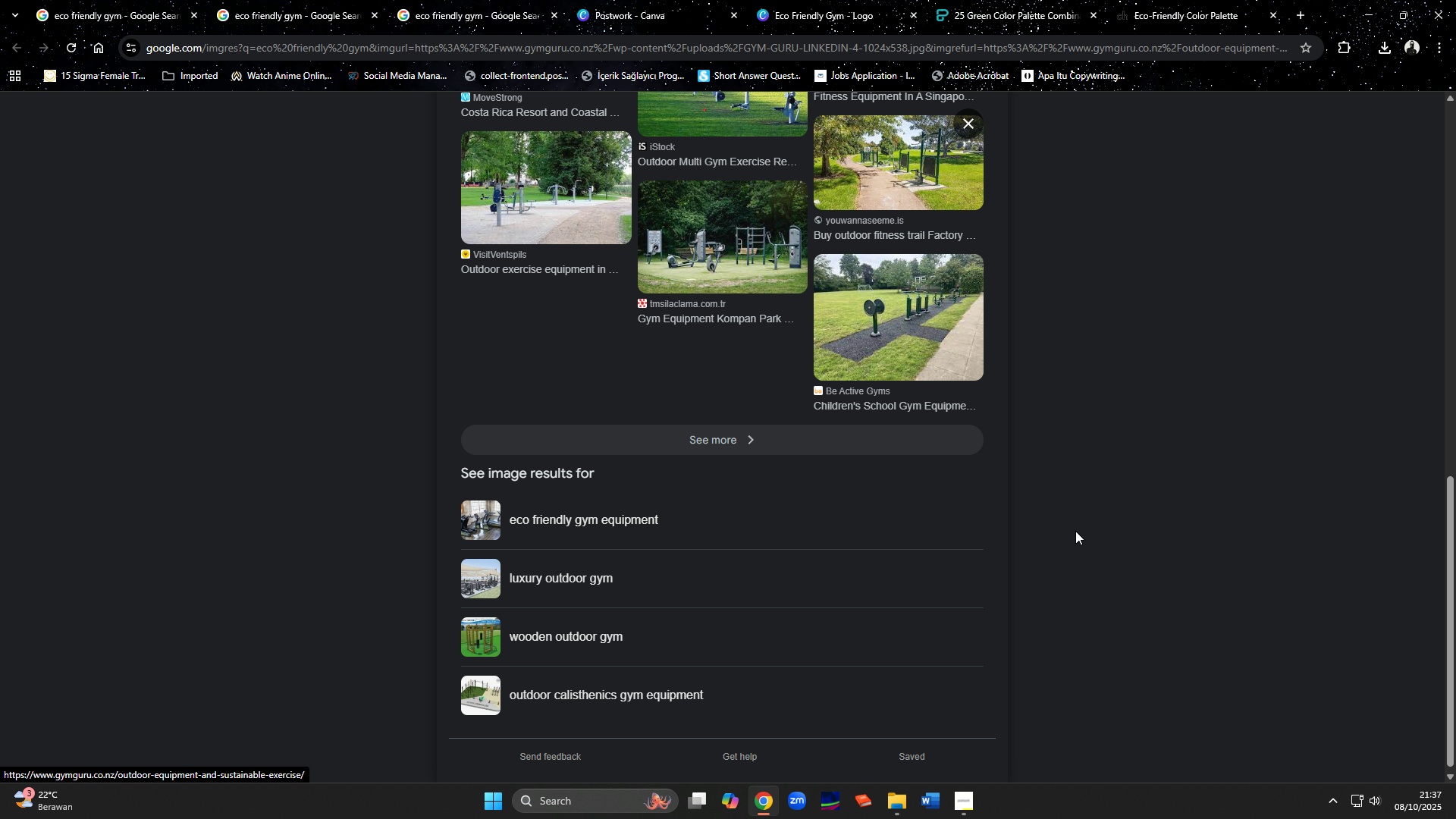 
scroll: coordinate [1072, 529], scroll_direction: up, amount: 19.0
 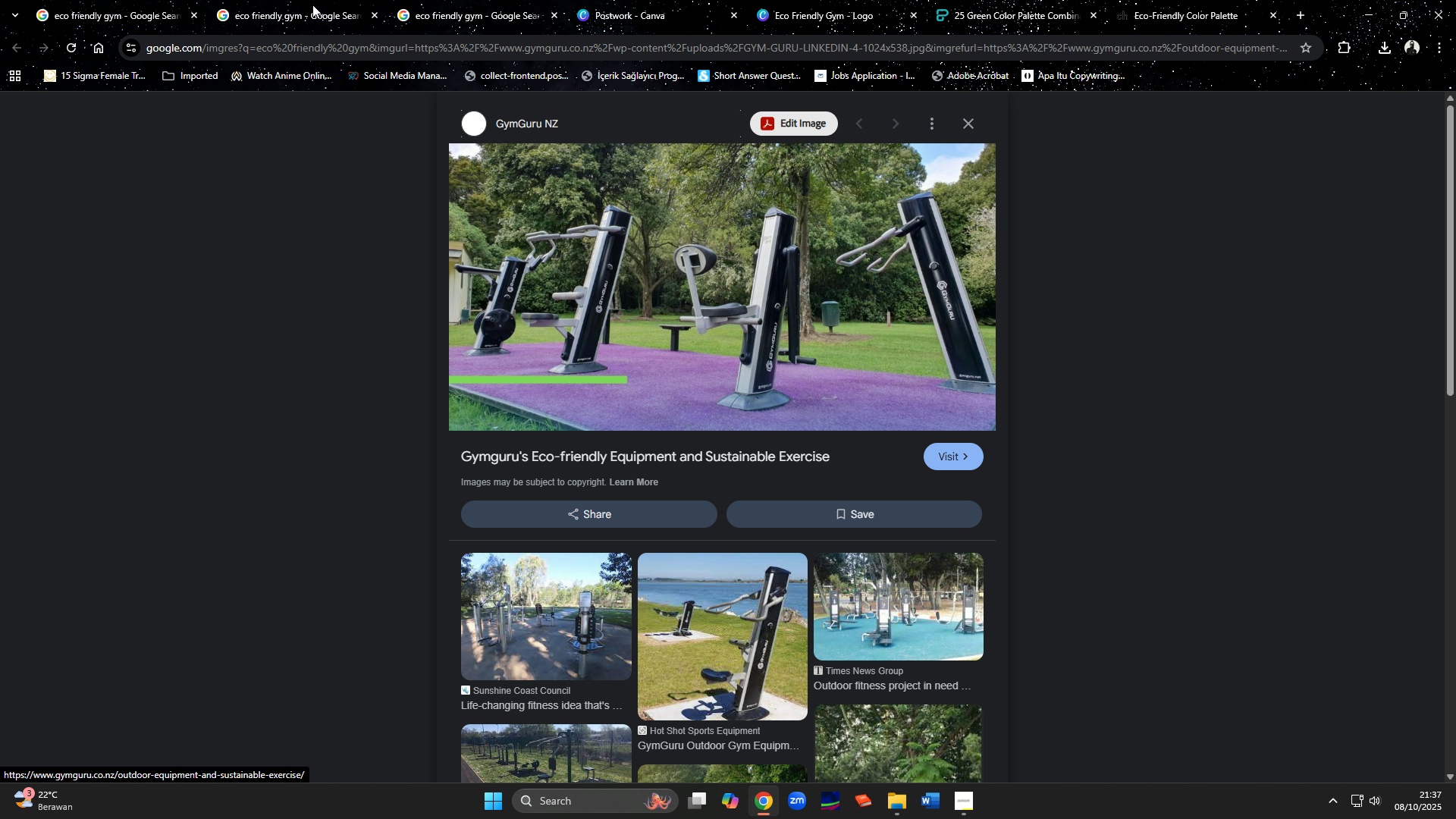 
left_click([312, 5])
 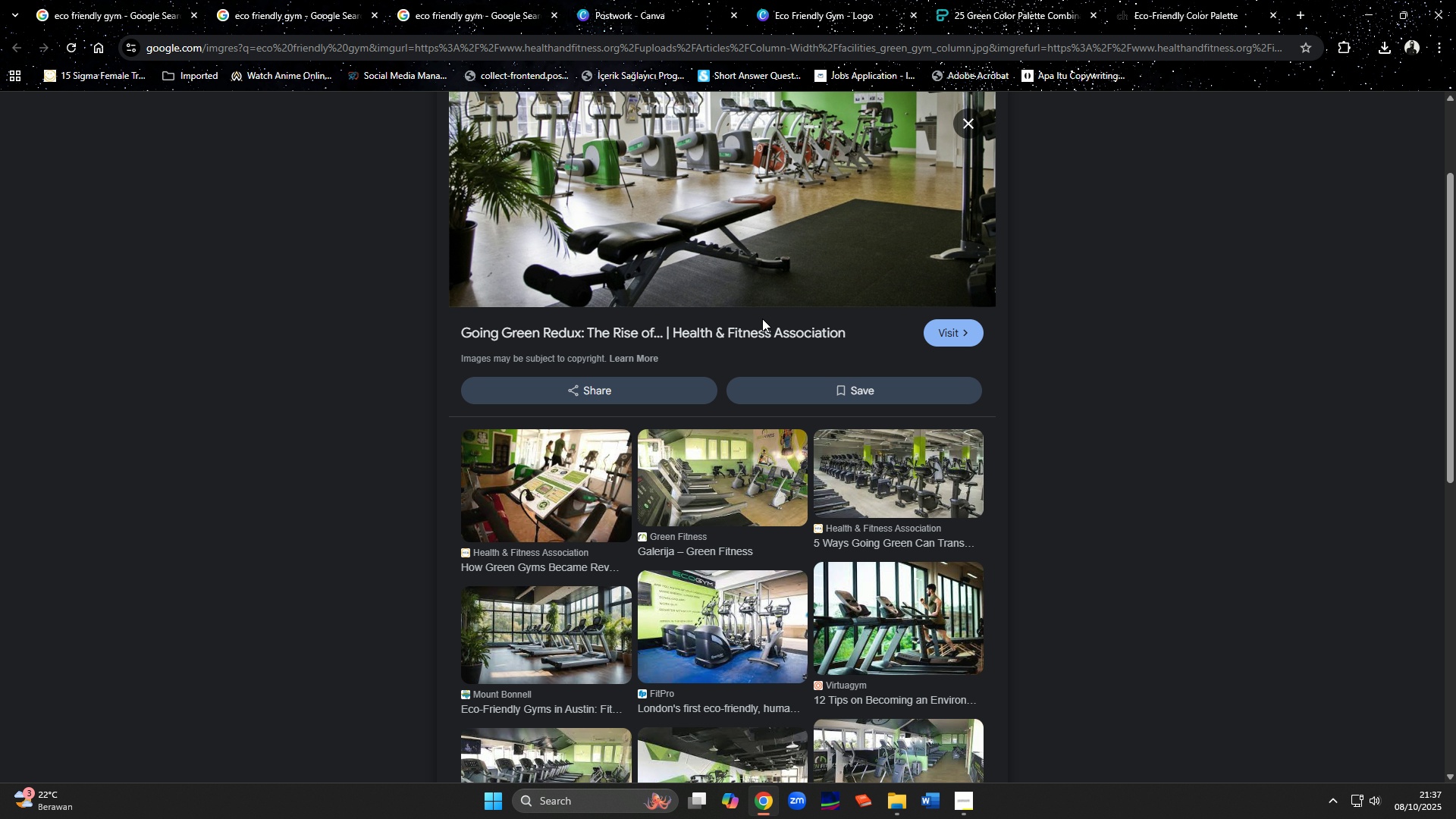 
scroll: coordinate [767, 339], scroll_direction: up, amount: 7.0
 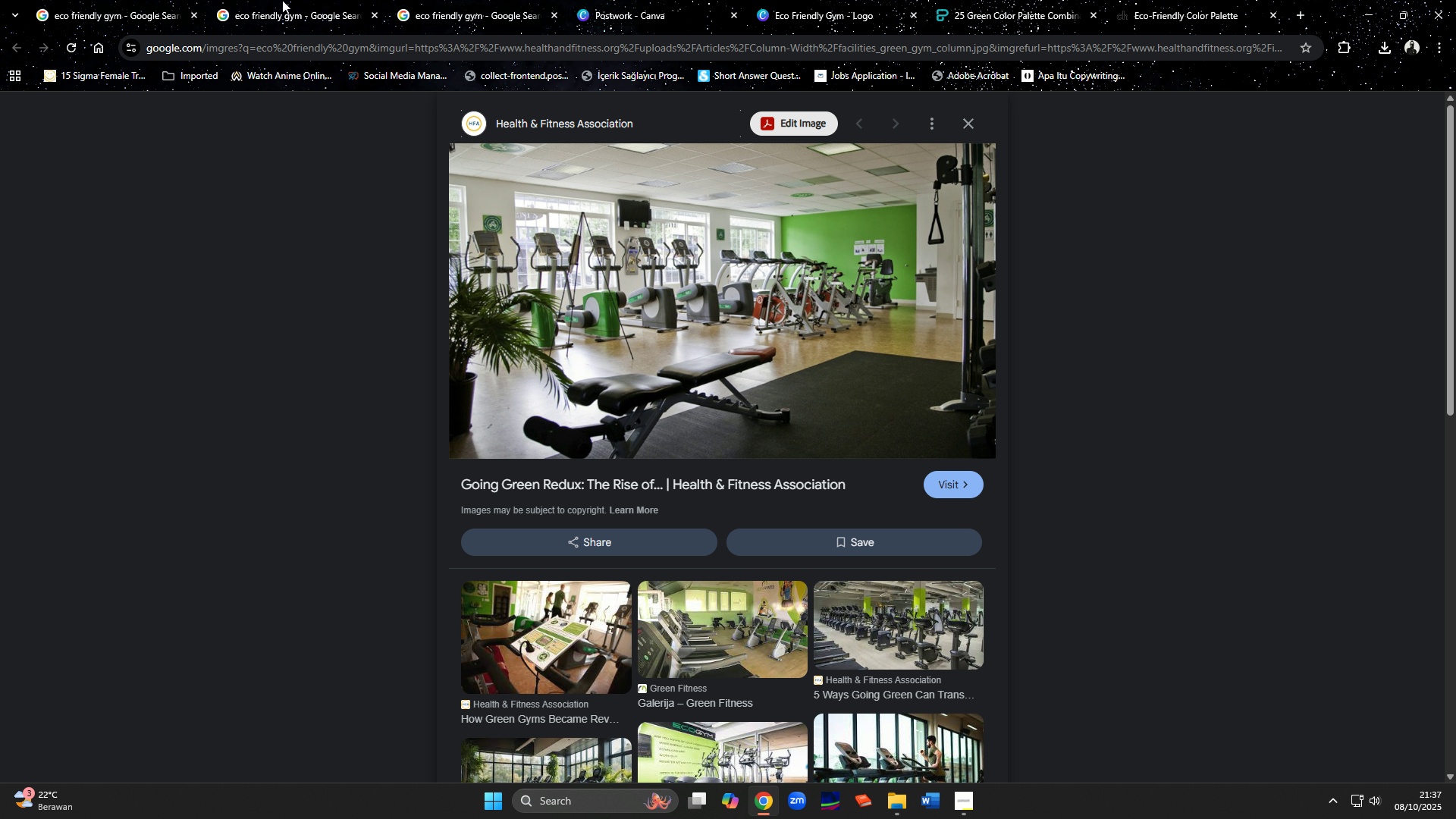 
left_click([158, 0])
 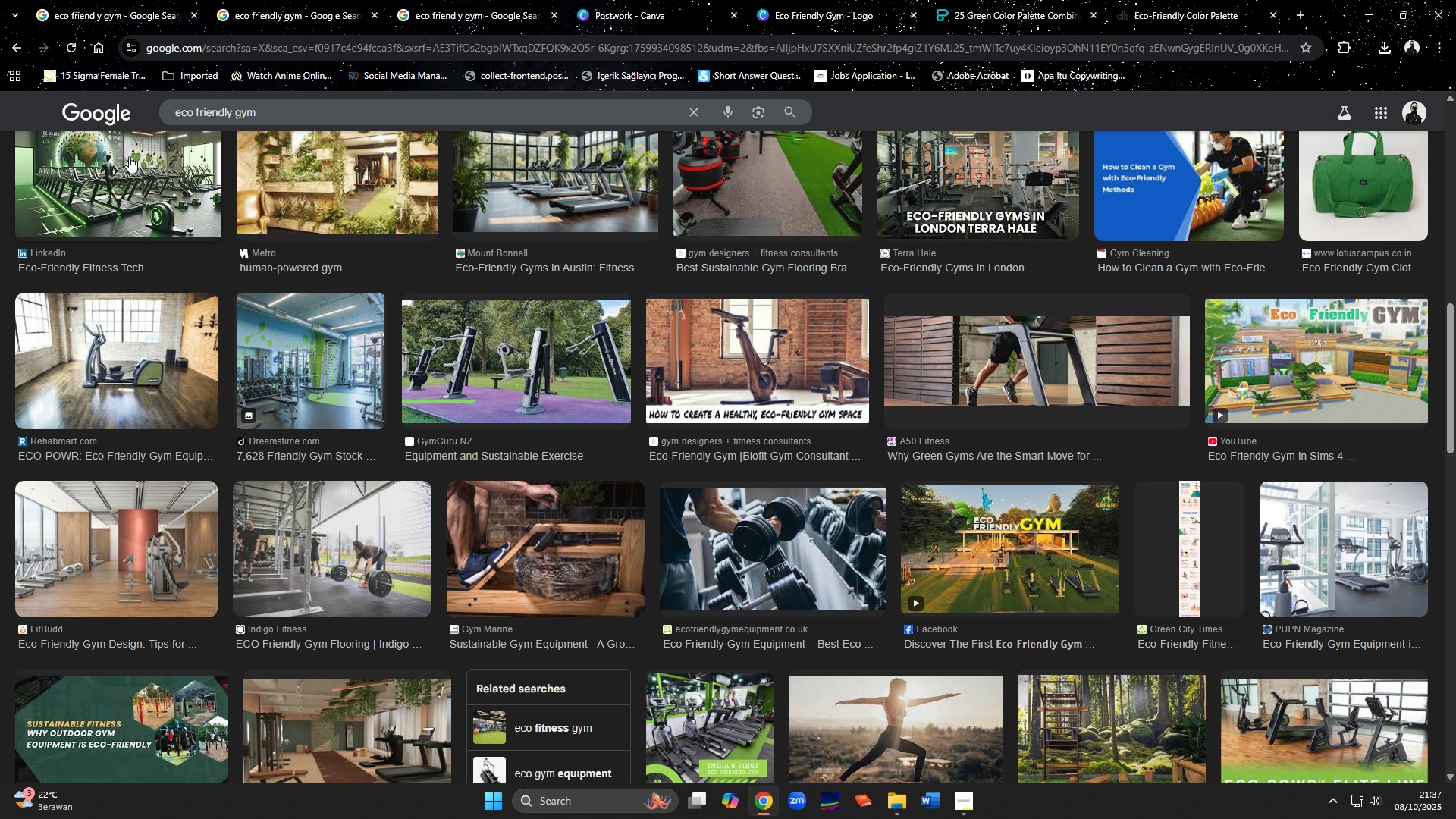 
scroll: coordinate [187, 198], scroll_direction: up, amount: 13.0
 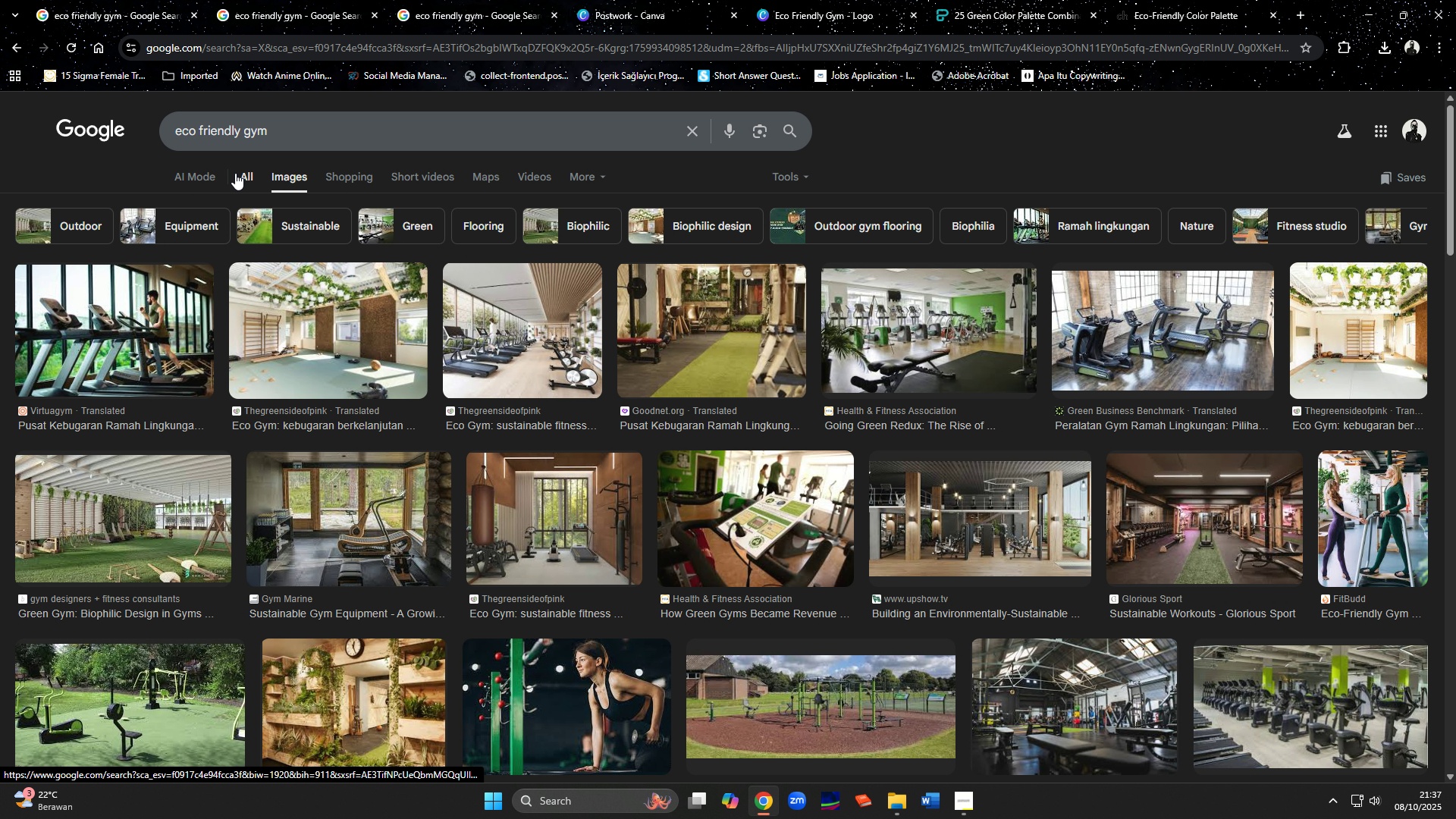 
left_click([240, 173])
 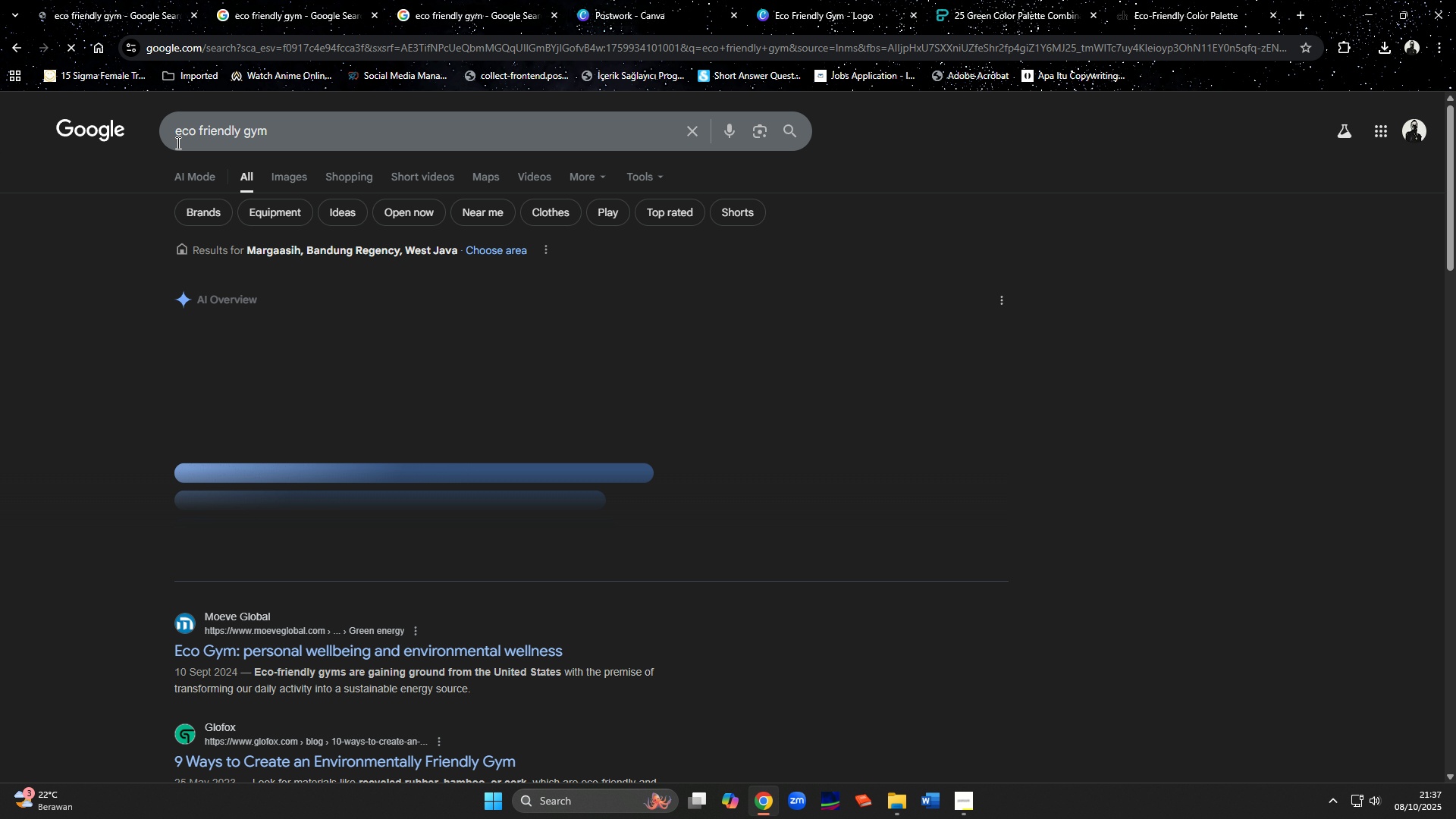 
left_click([175, 132])
 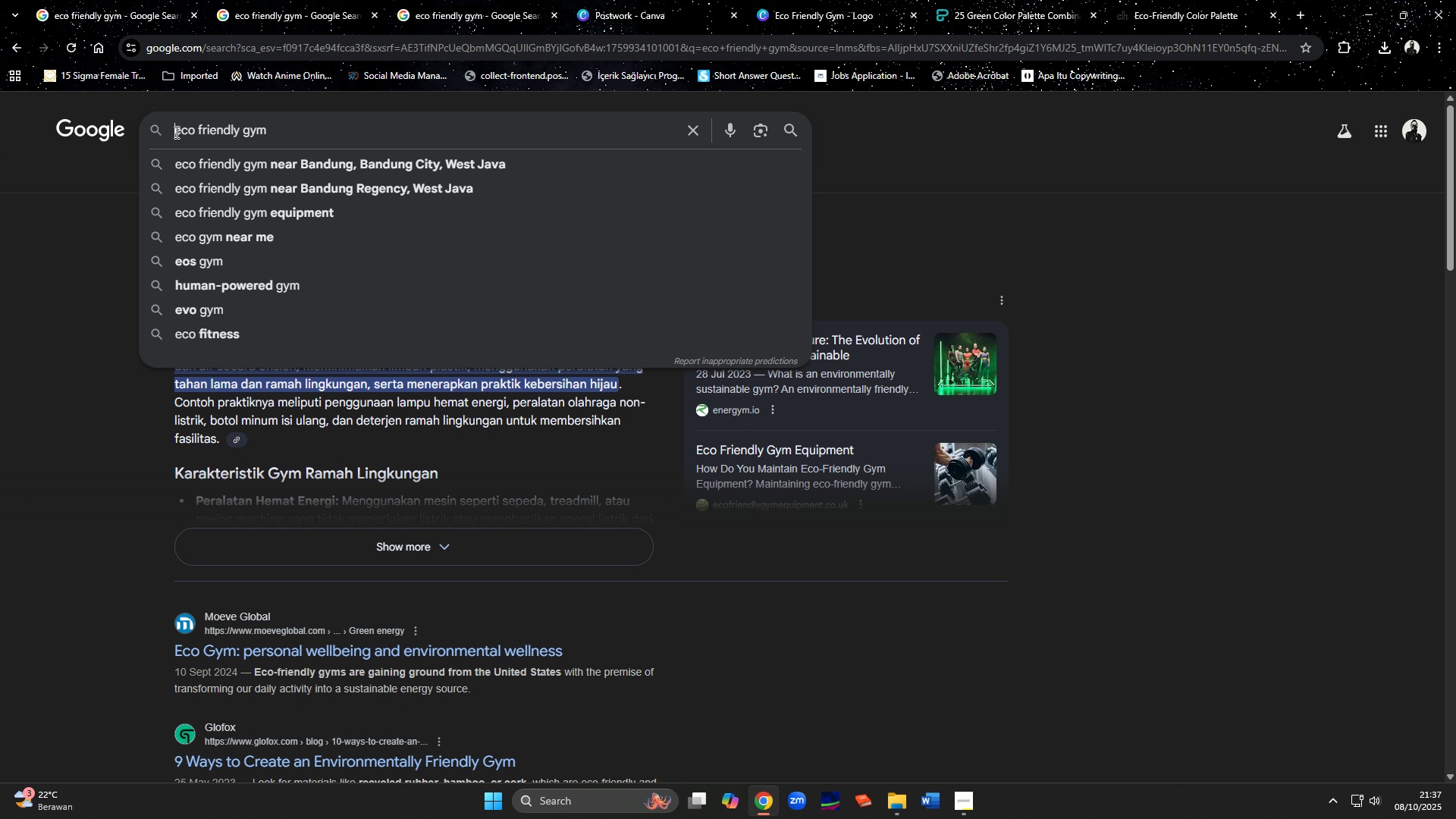 
type(criteria of an )